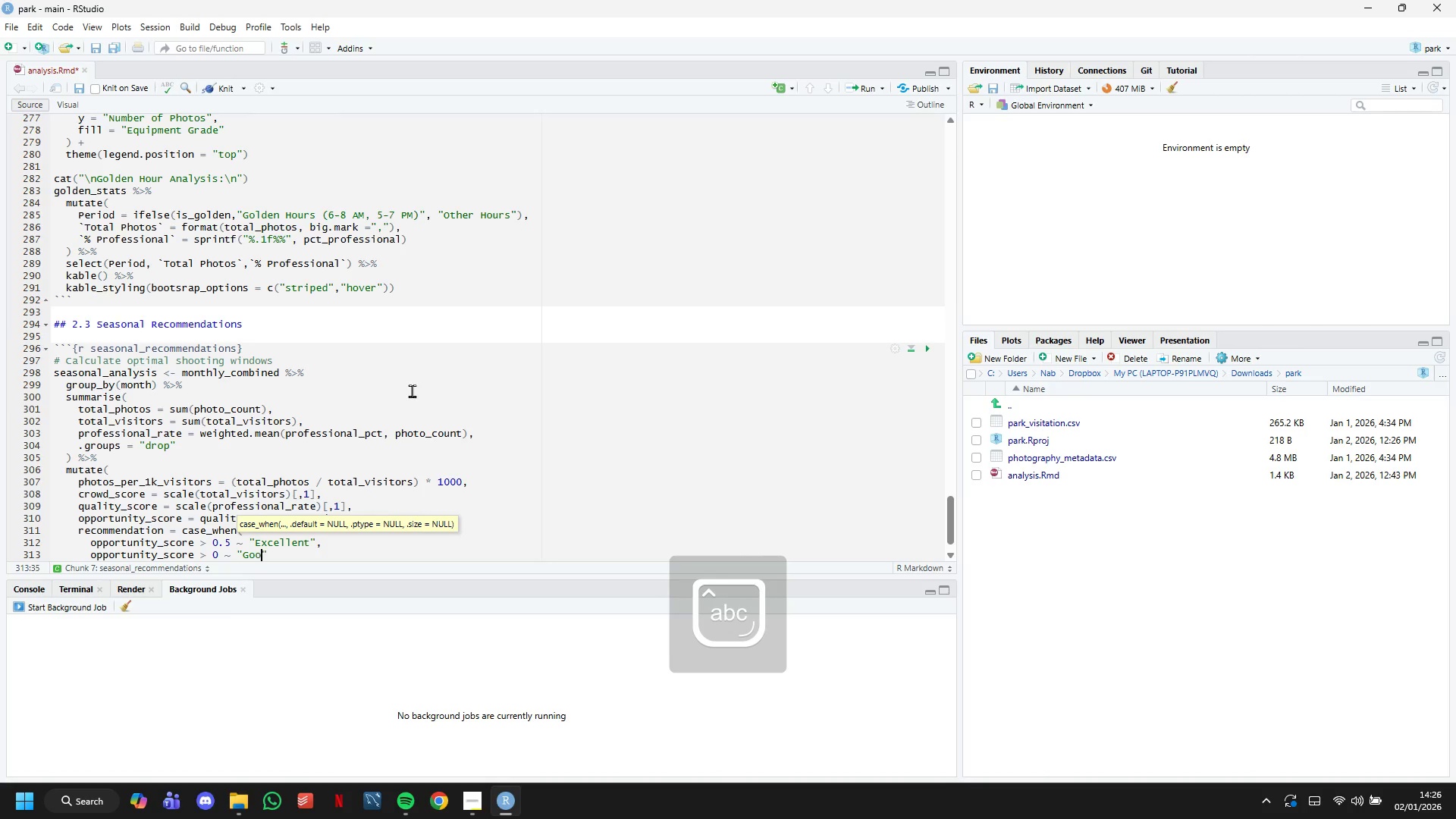 
key(ArrowRight)
 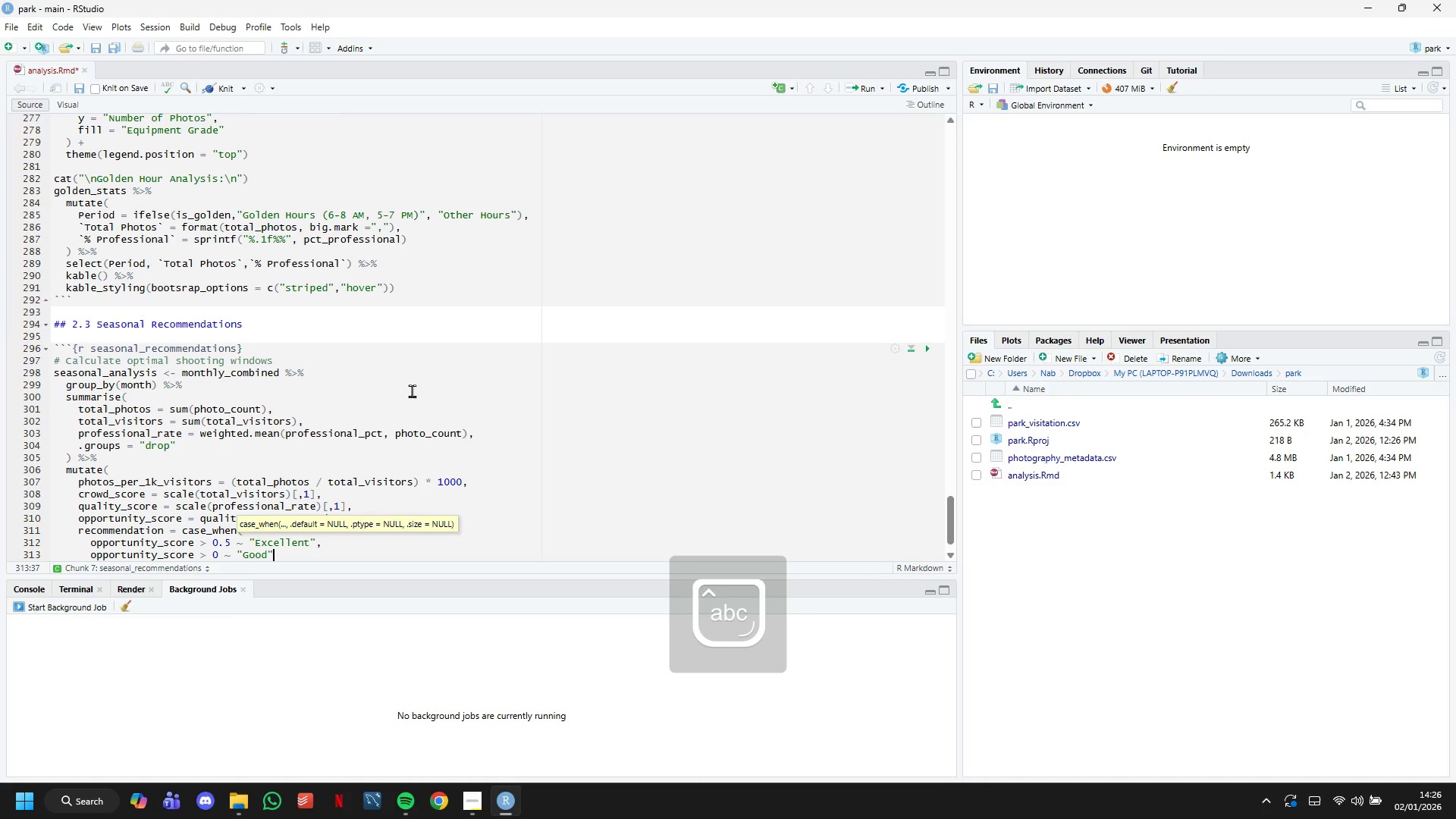 
key(Comma)
 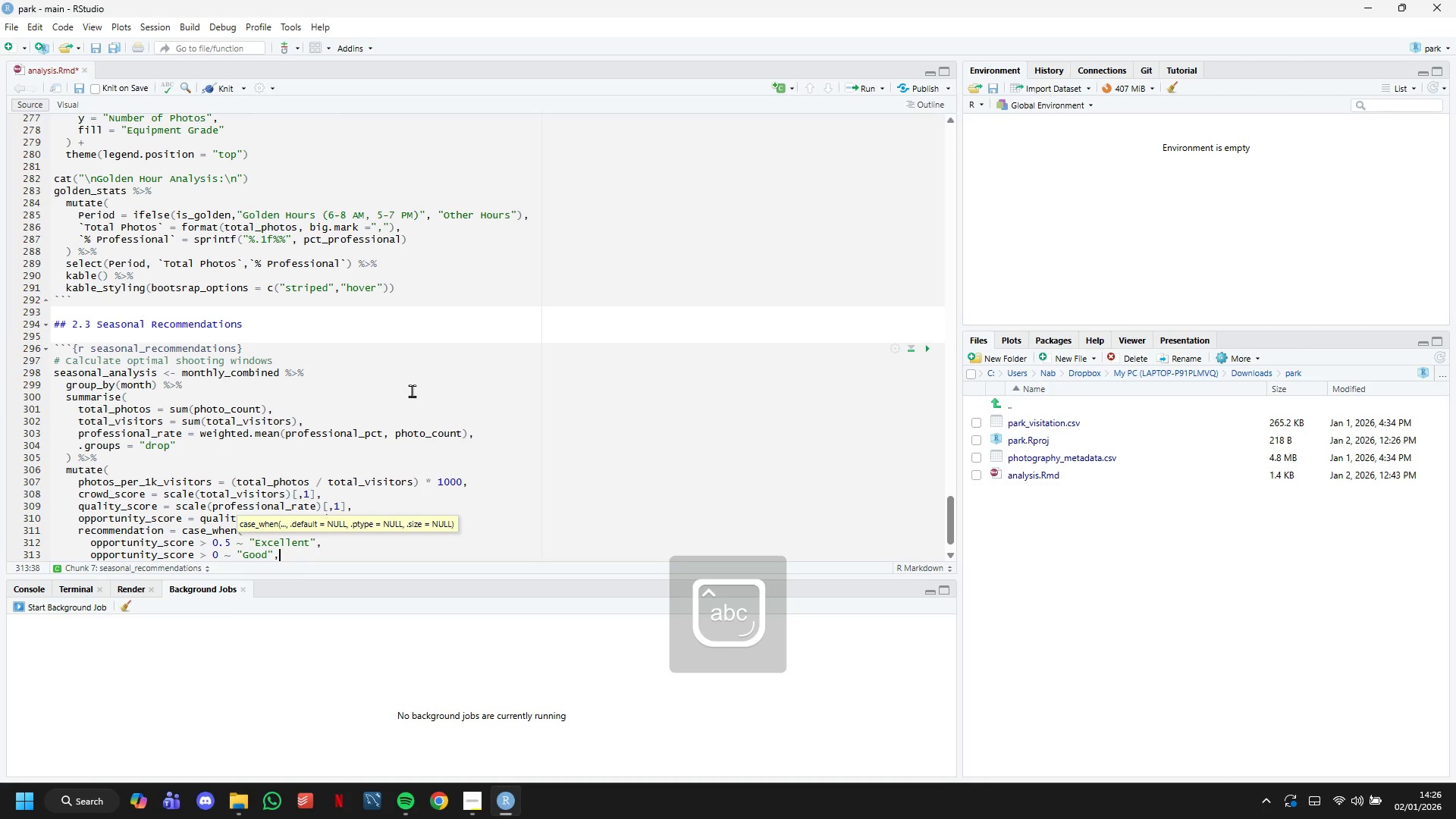 
key(Enter)
 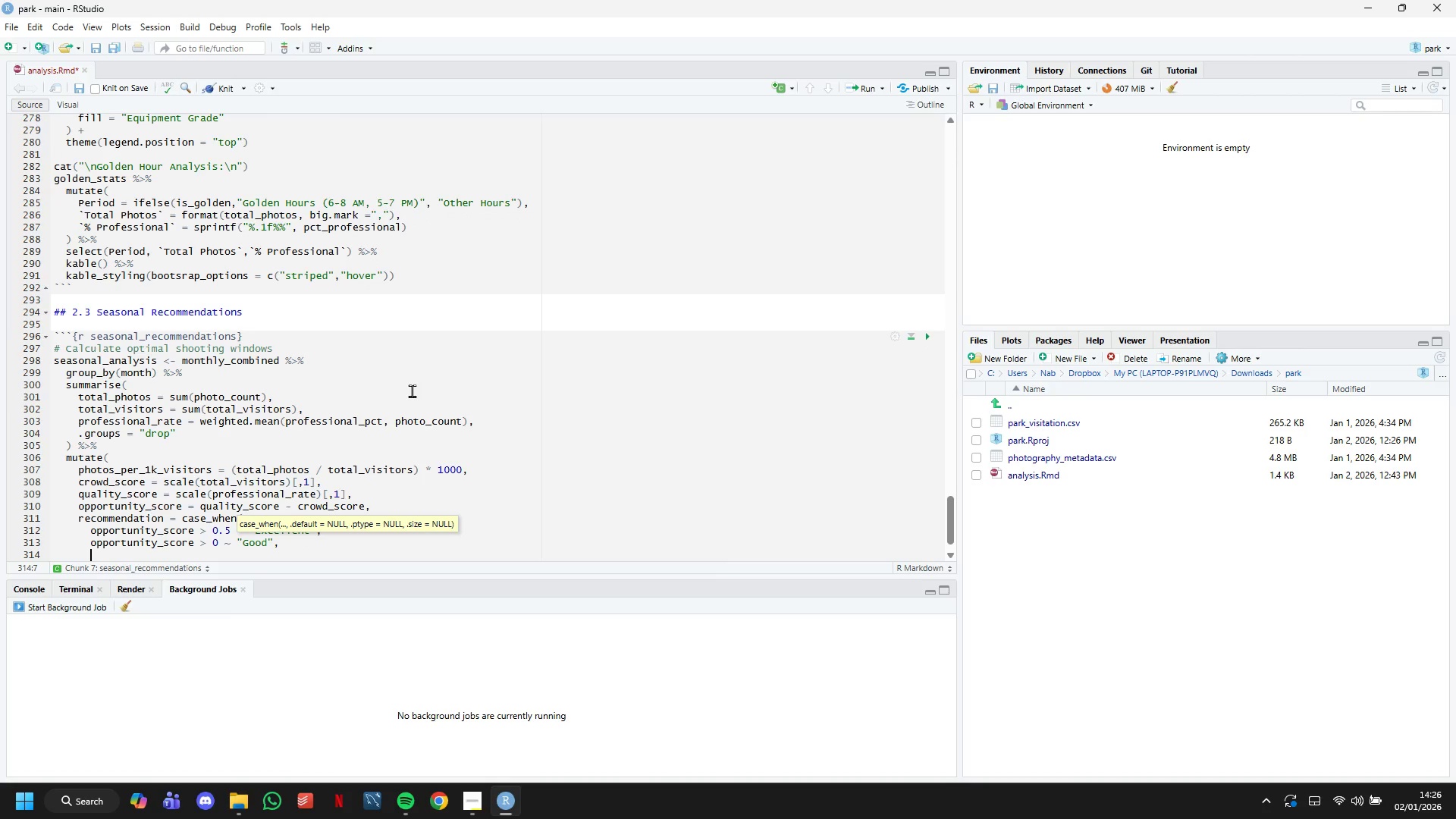 
type(oppurtunity_score <)
key(Backspace)
type(> -0.5 ~ "Moderate)
 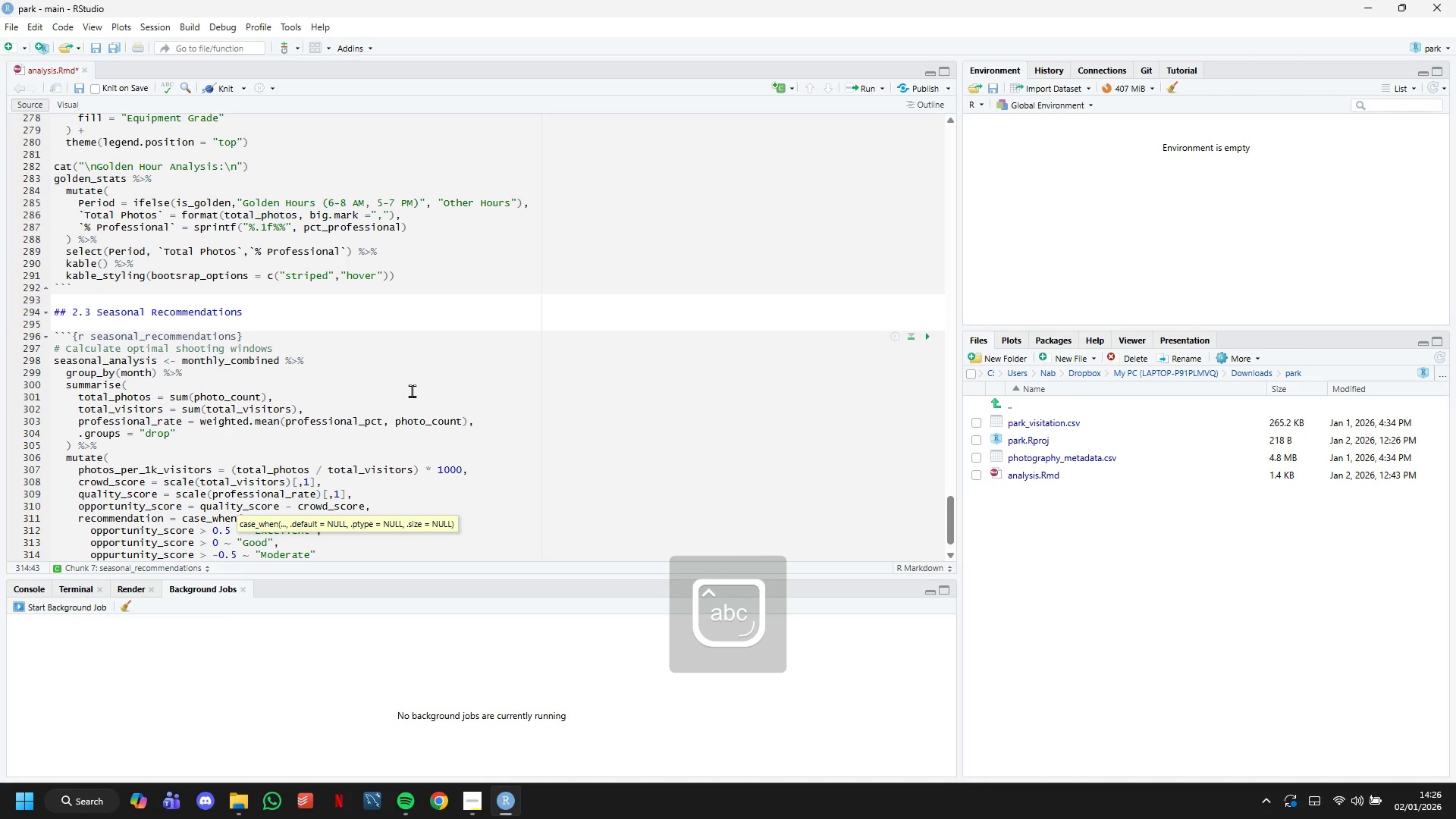 
key(ArrowRight)
 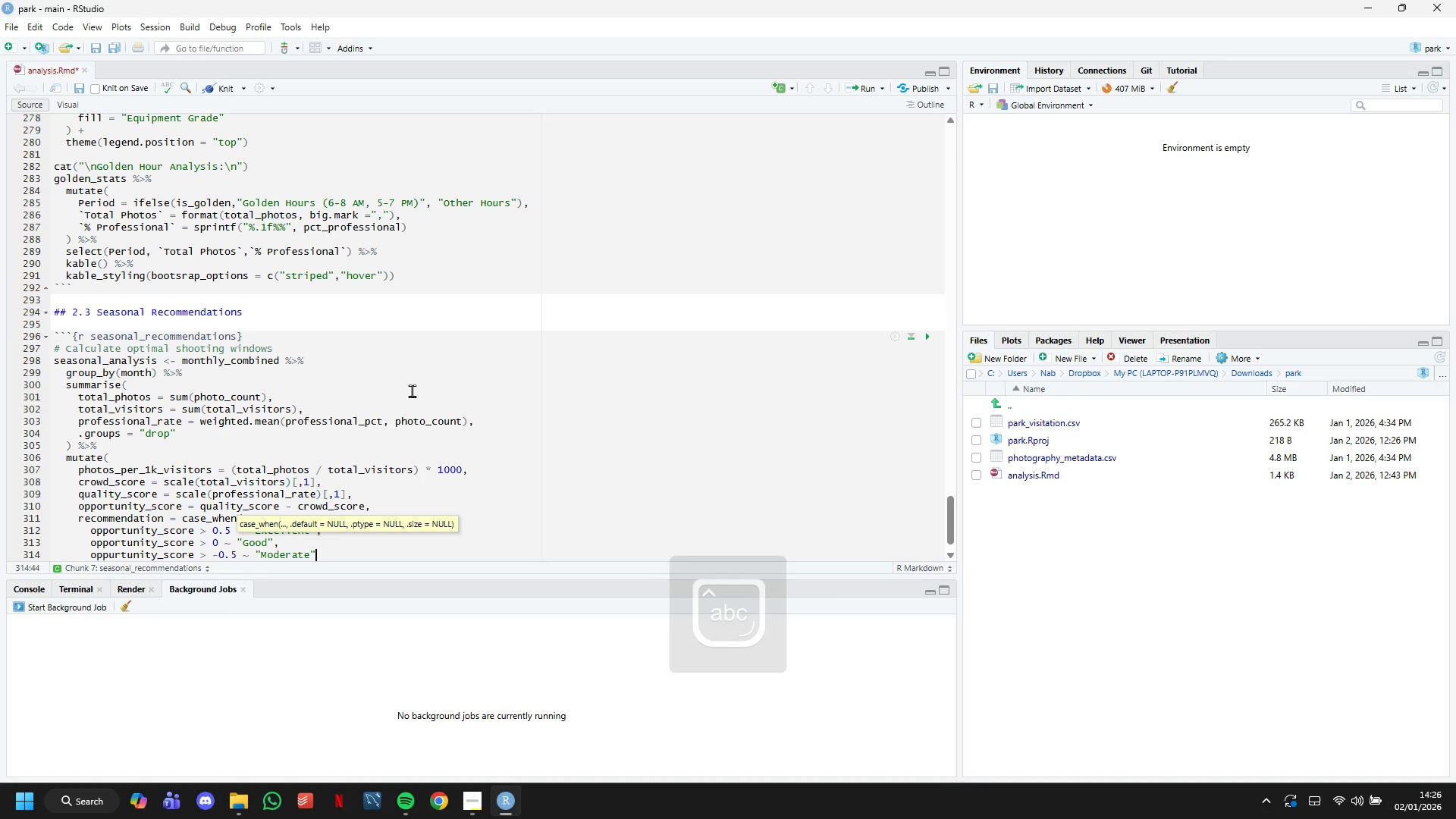 
key(Comma)
 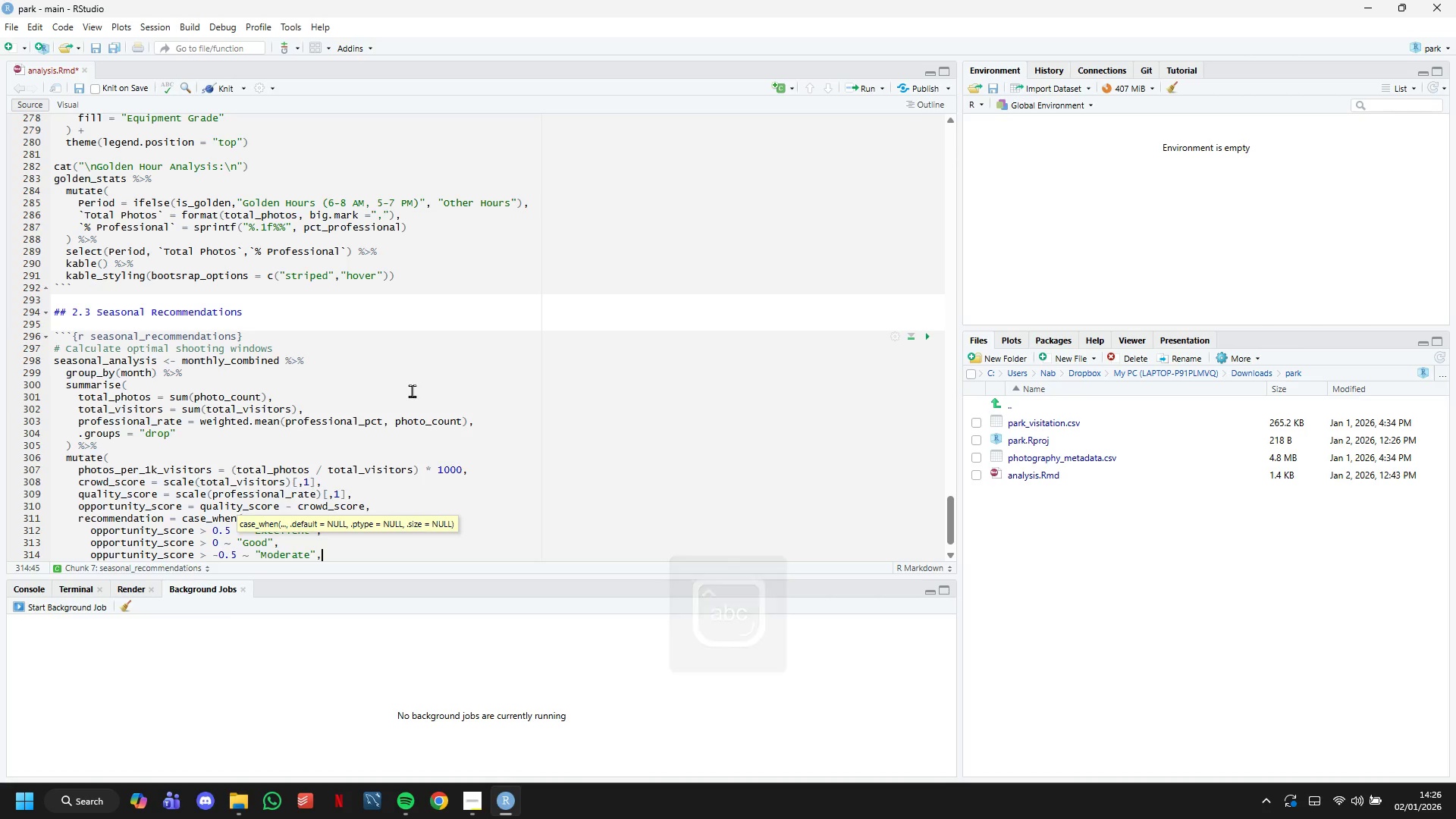 
key(Enter)
 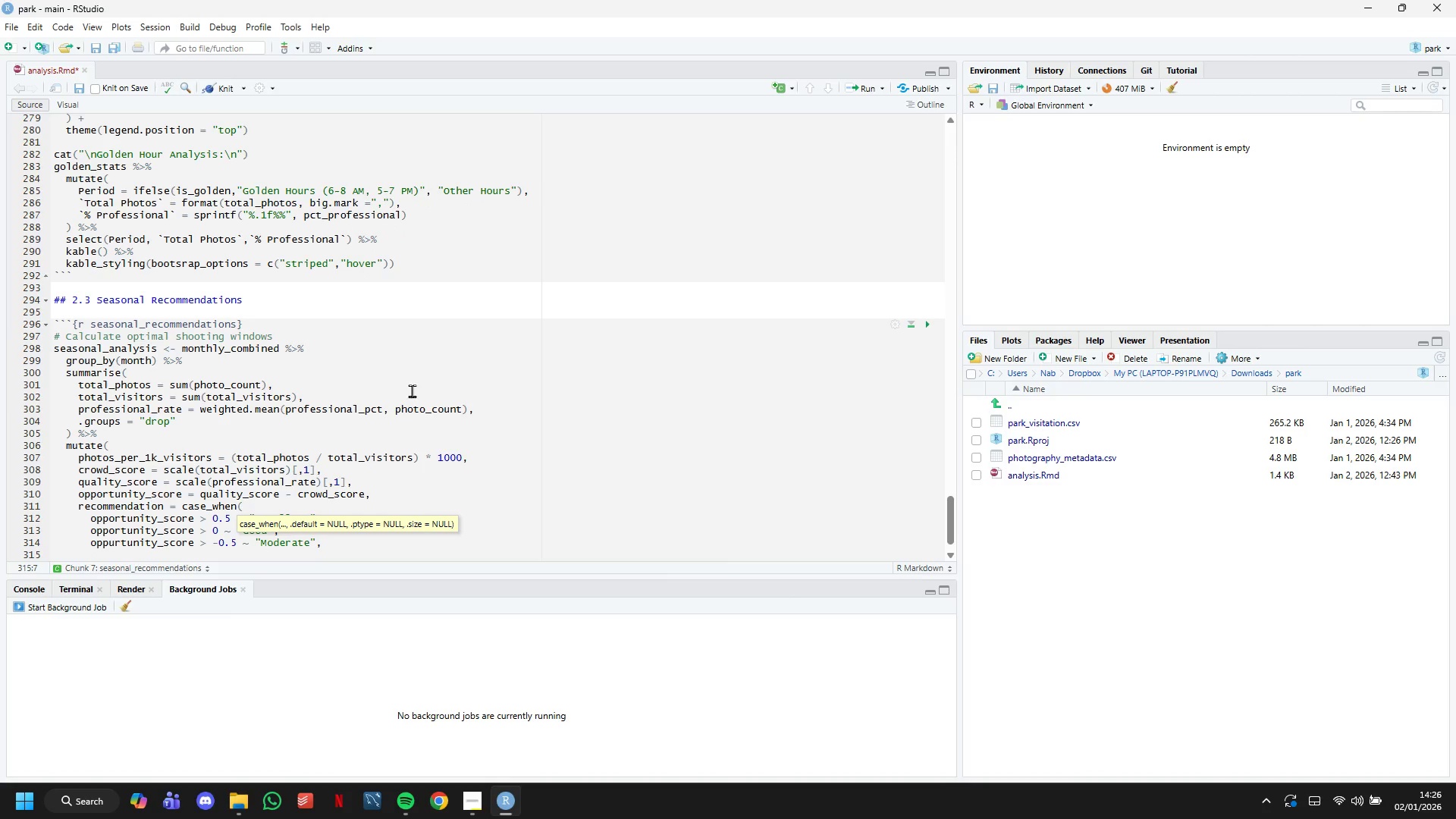 
type(TRUE ~ "Avoid if possible)
 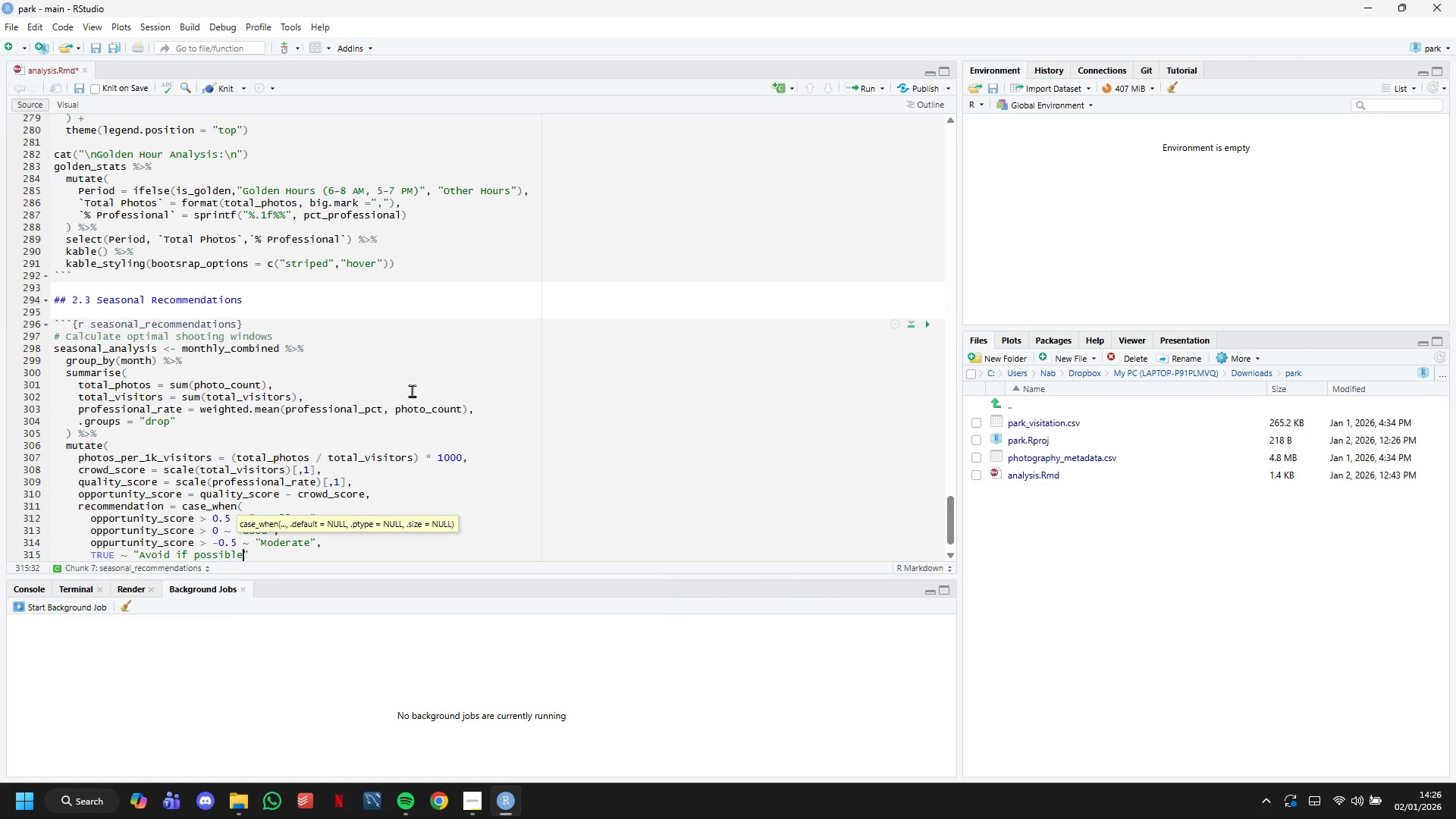 
key(ArrowDown)
 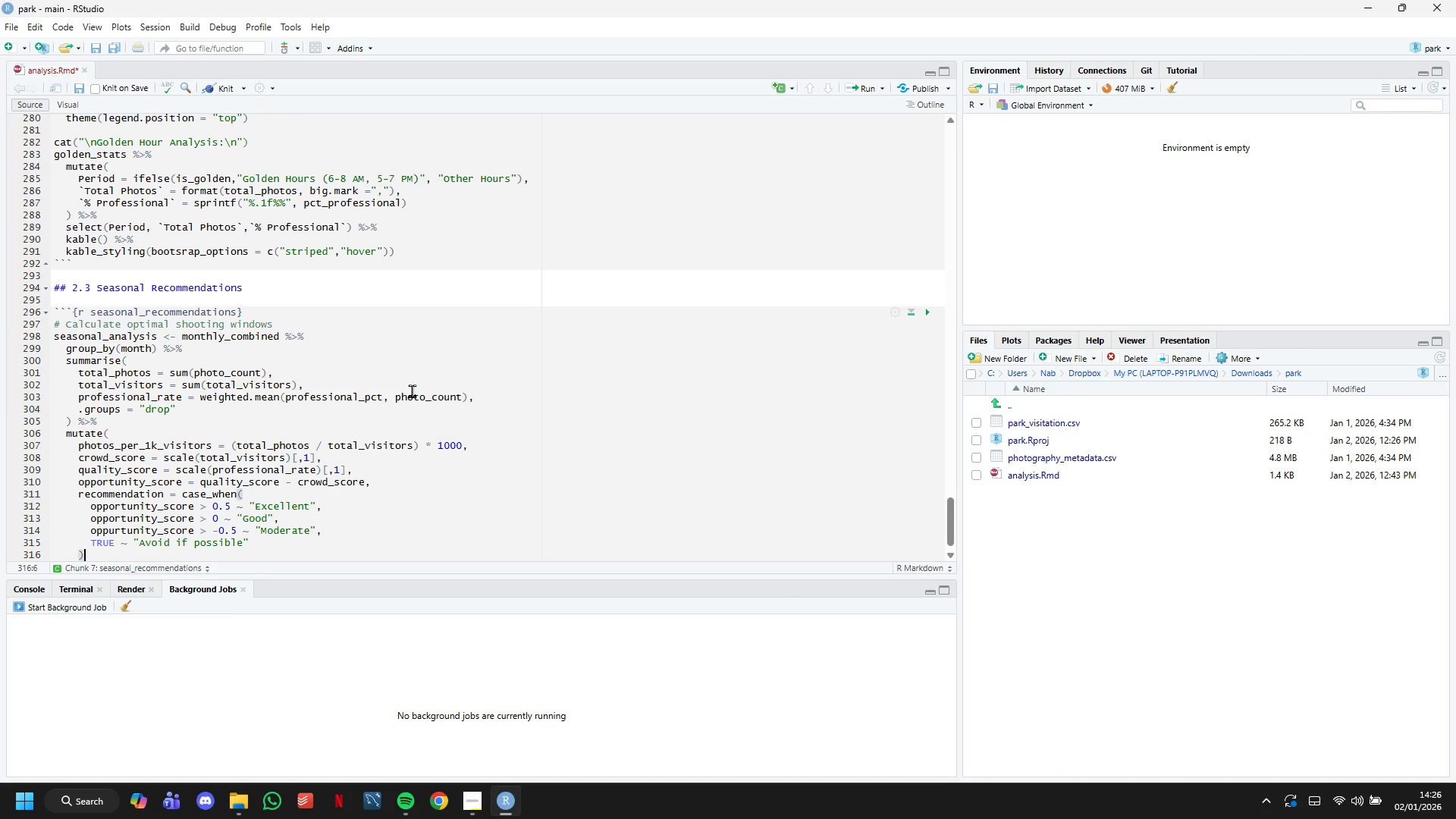 
key(ArrowDown)
 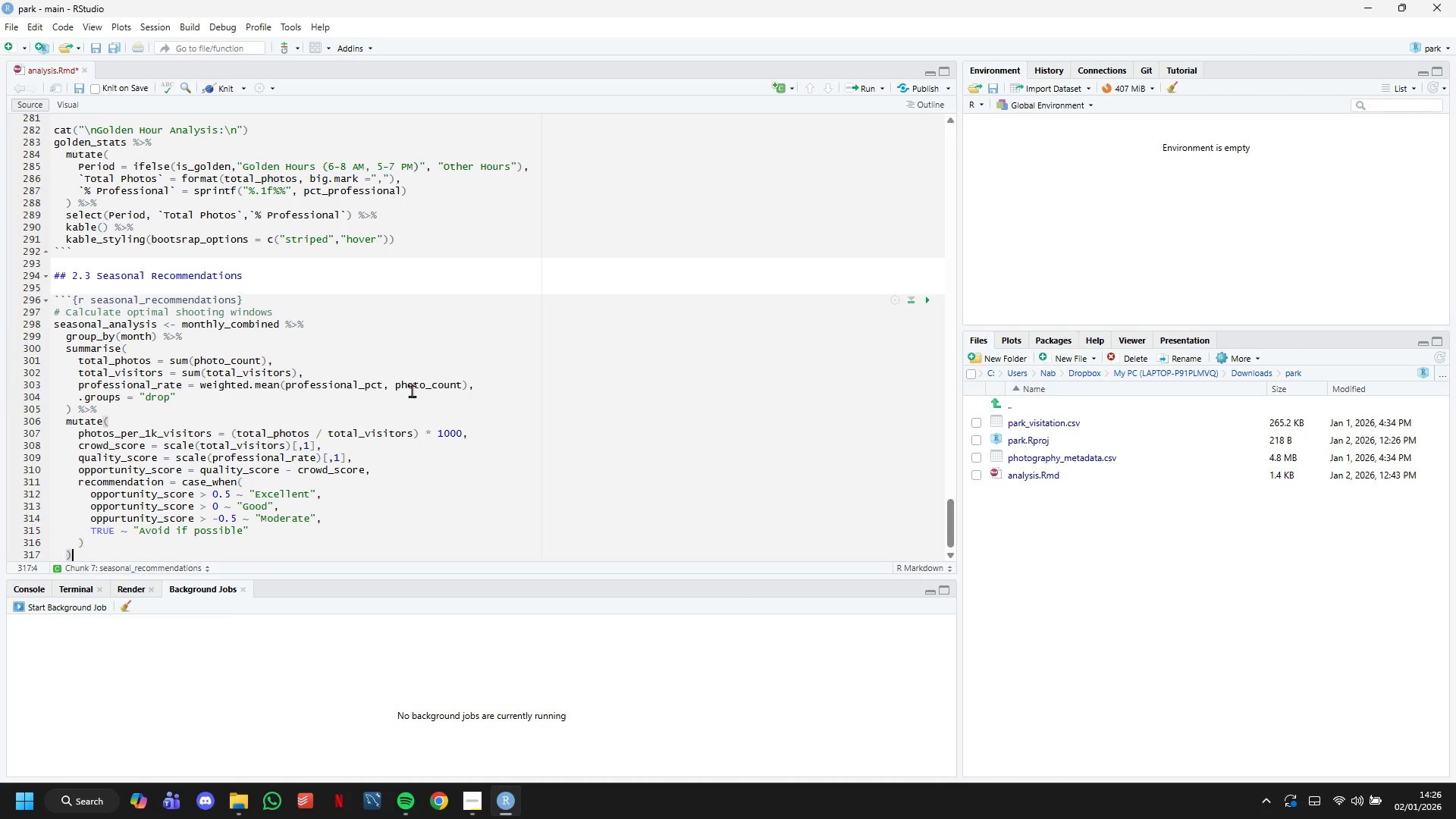 
key(ArrowDown)
 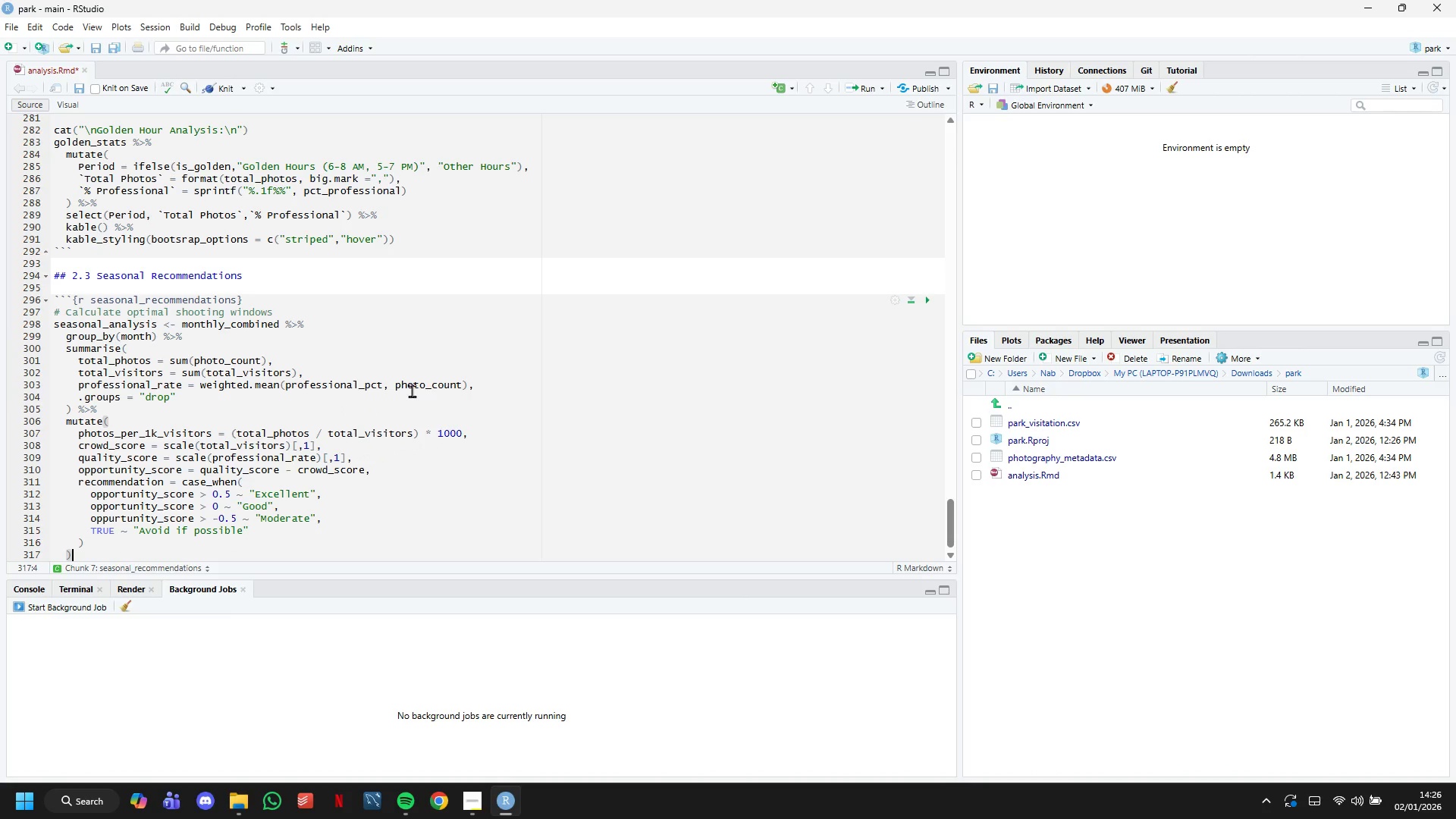 
key(Enter)
 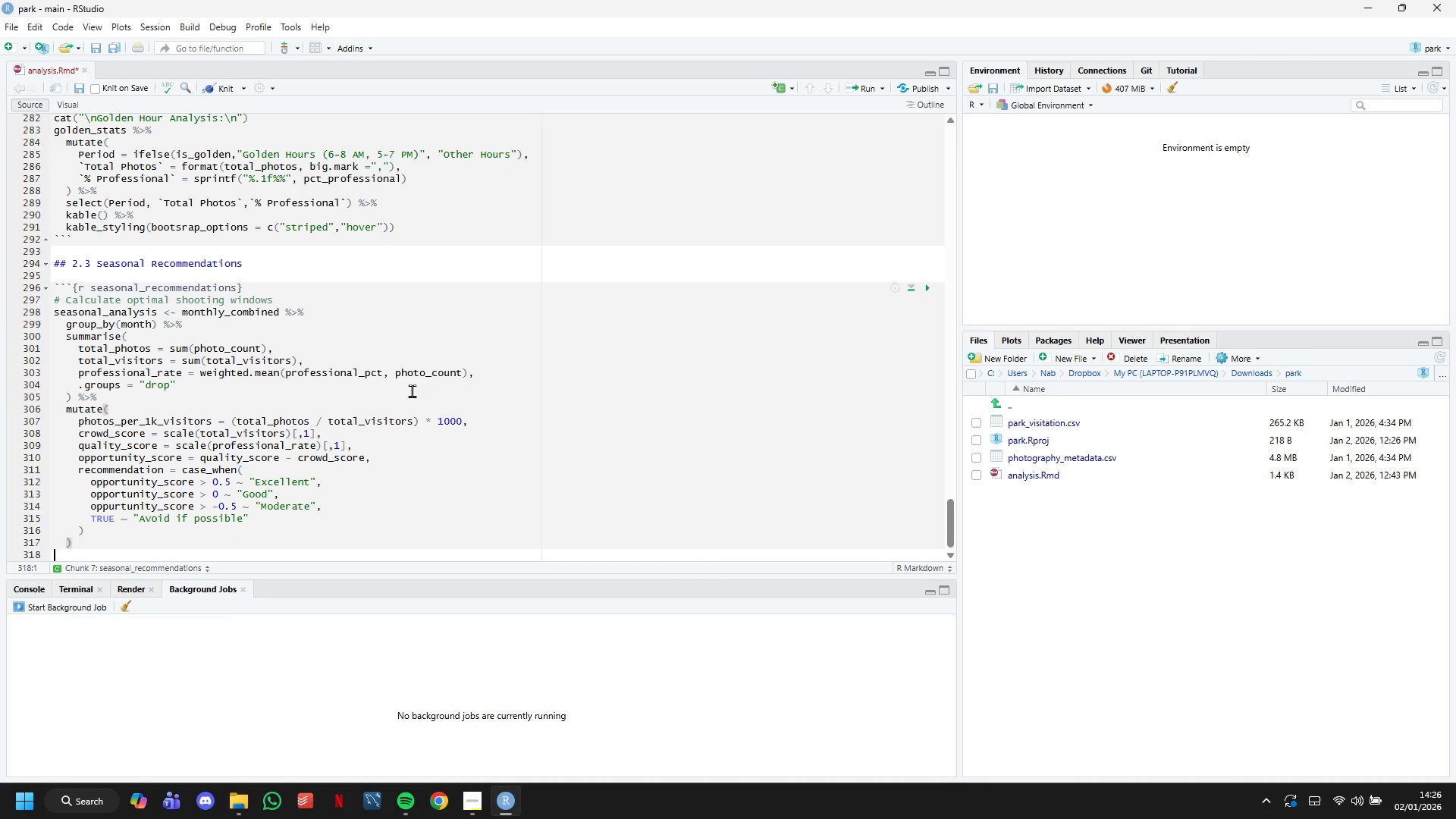 
key(Enter)
 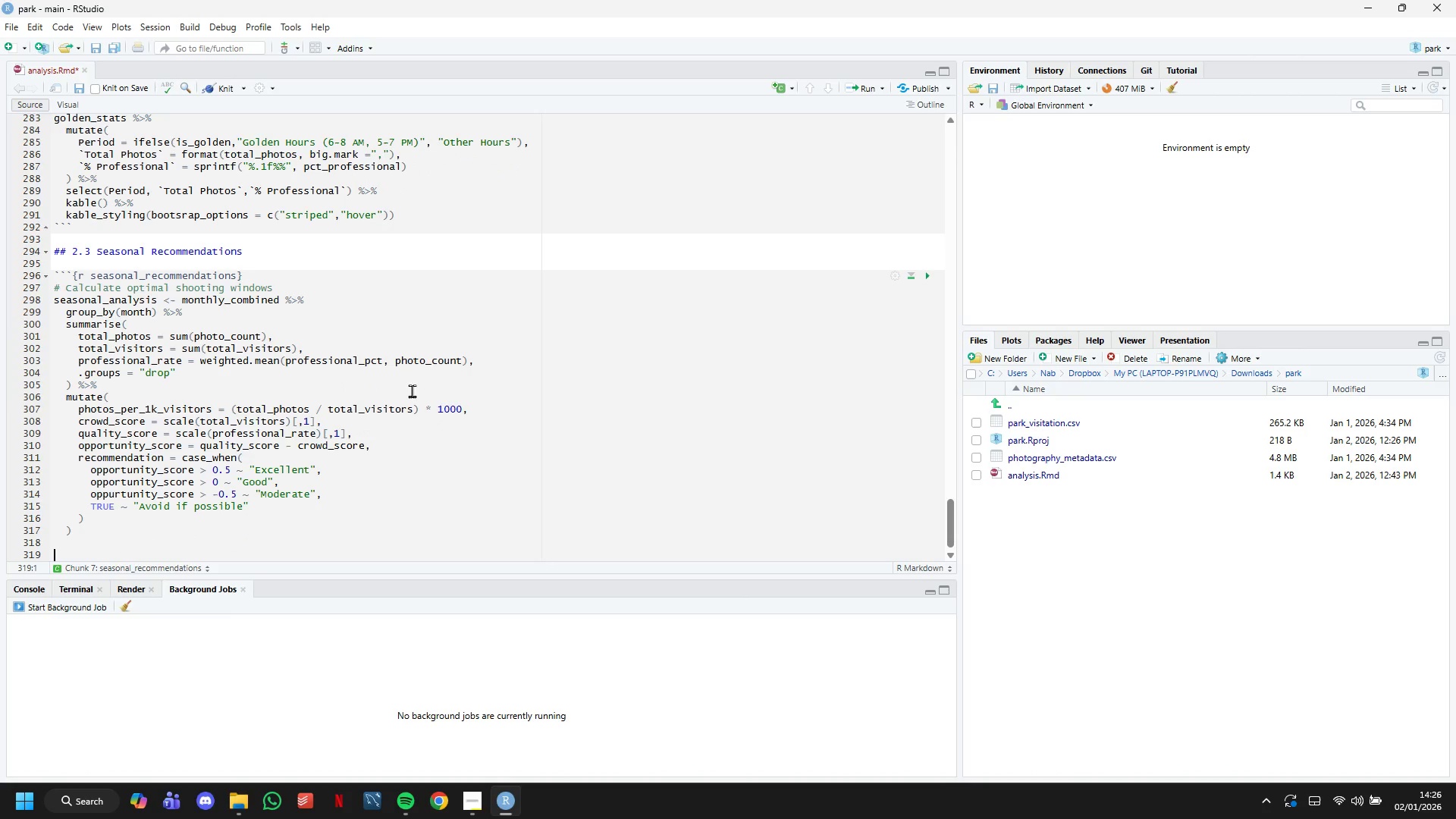 
scroll: coordinate [399, 331], scroll_direction: down, amount: 6.0